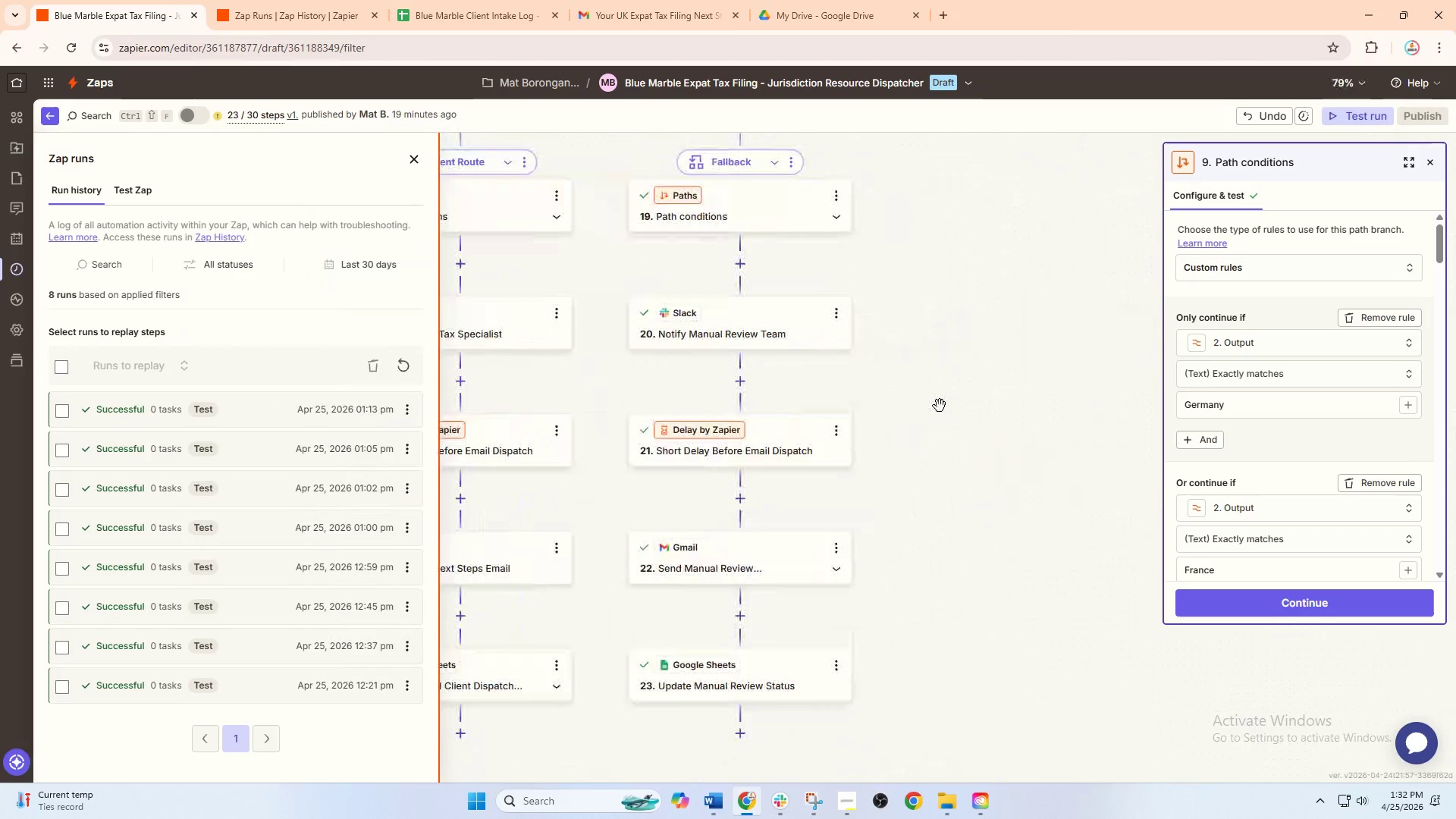 
left_click_drag(start_coordinate=[1004, 392], to_coordinate=[959, 401])
 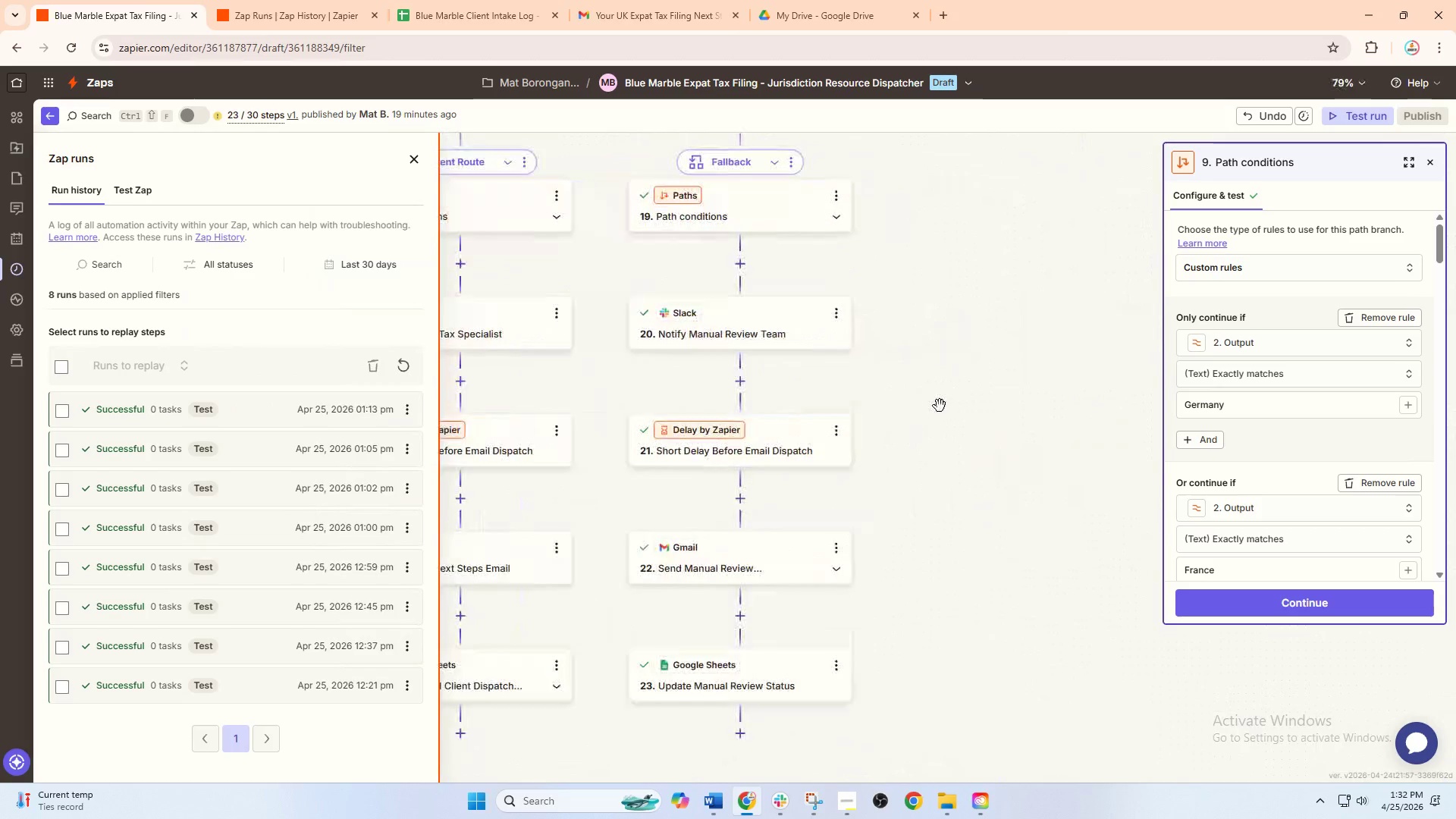 
scroll: coordinate [860, 404], scroll_direction: down, amount: 2.0
 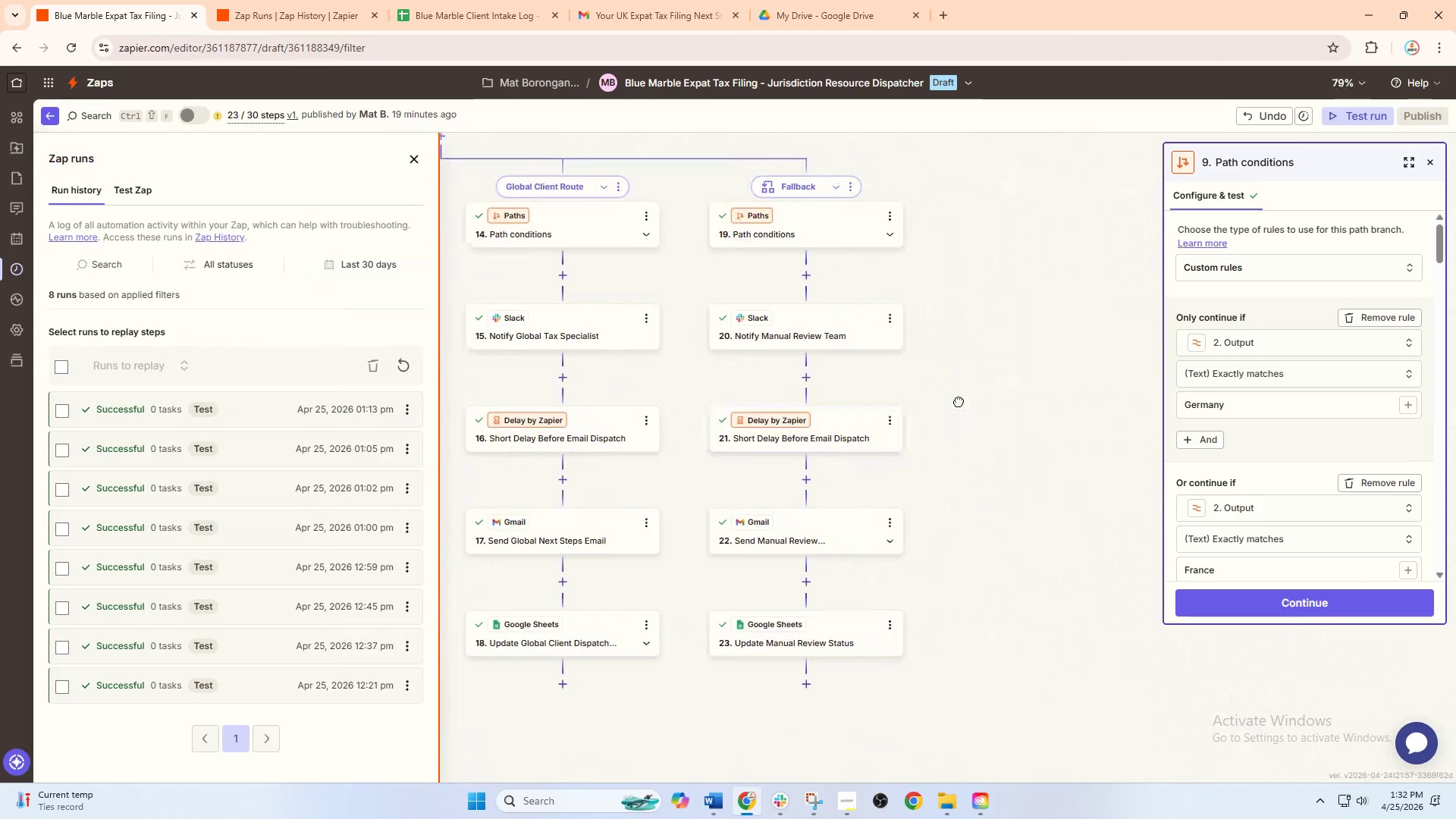 
hold_key(key=ControlLeft, duration=0.58)
scroll: coordinate [940, 406], scroll_direction: up, amount: 1.0
 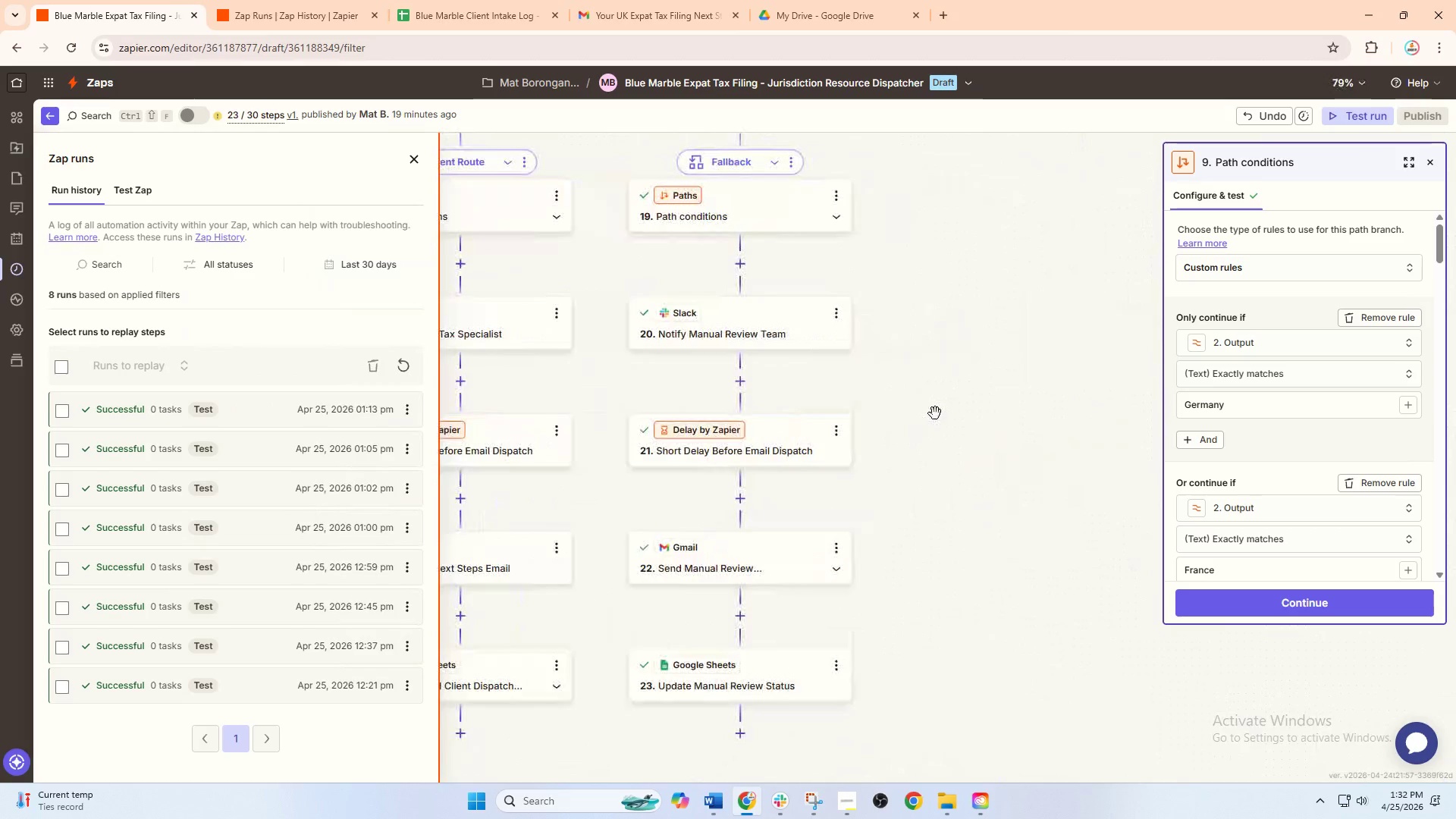 
left_click_drag(start_coordinate=[935, 413], to_coordinate=[931, 438])
 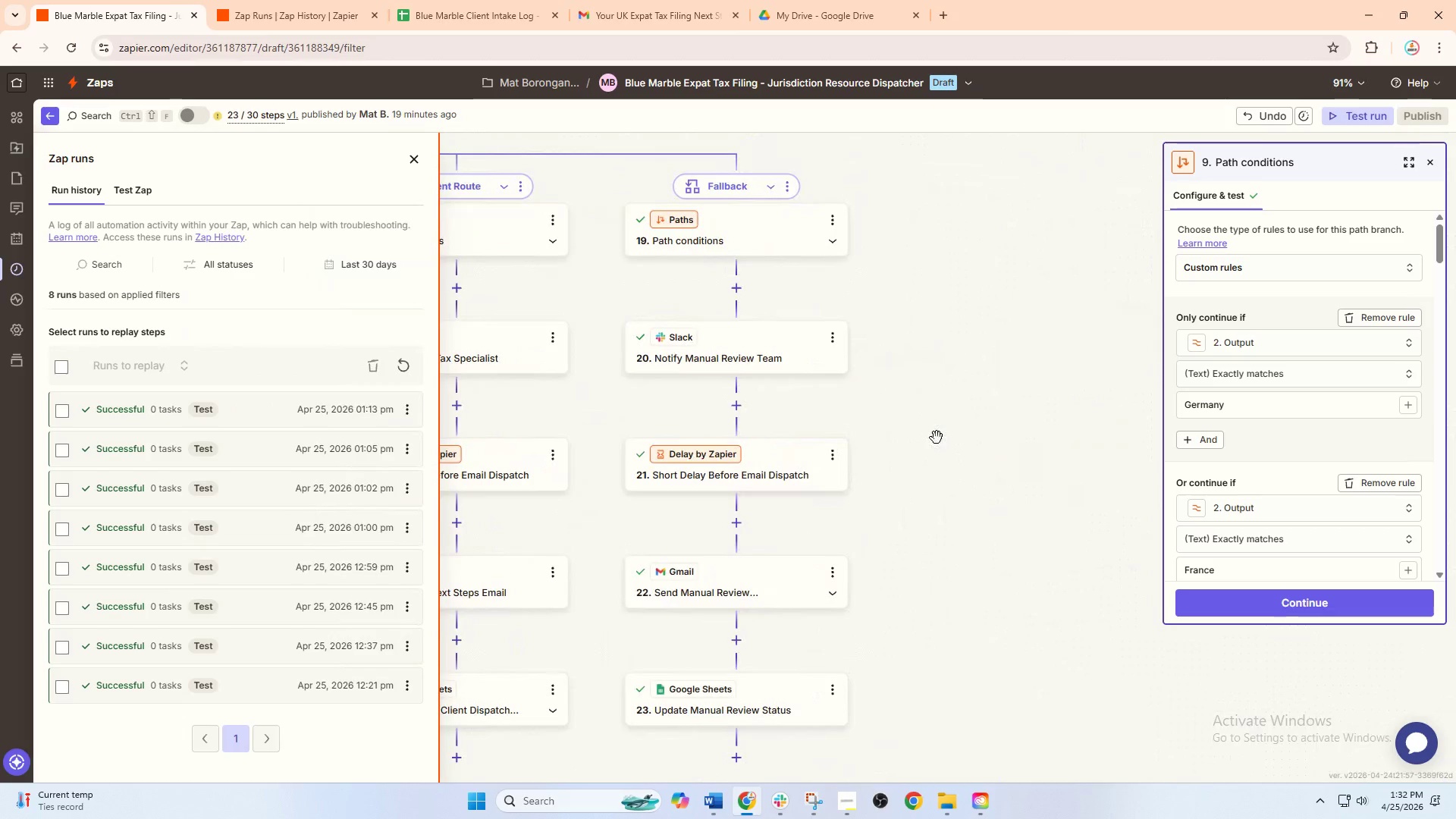 
hold_key(key=ControlLeft, duration=0.69)
 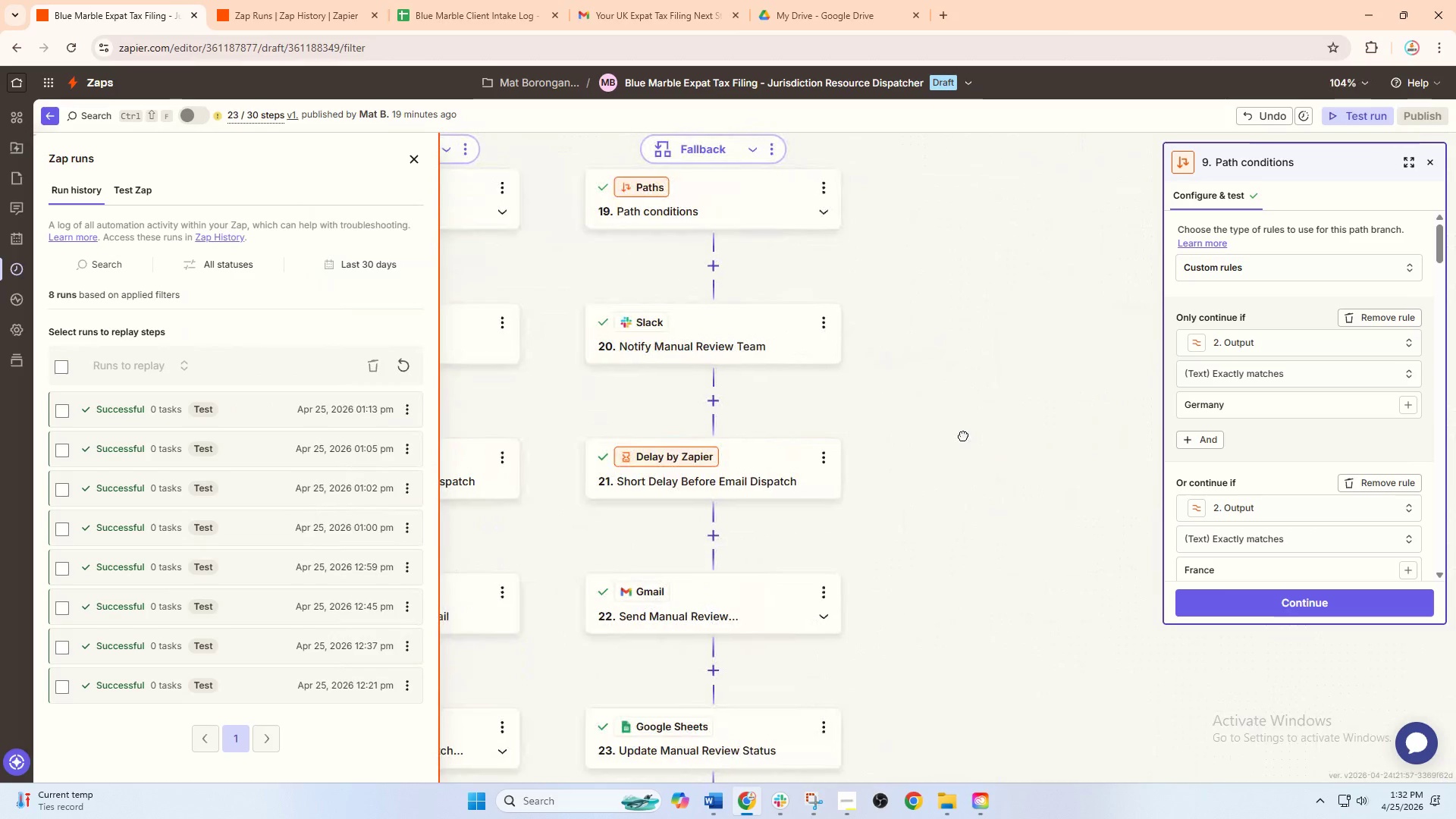 
left_click_drag(start_coordinate=[956, 435], to_coordinate=[963, 435])
 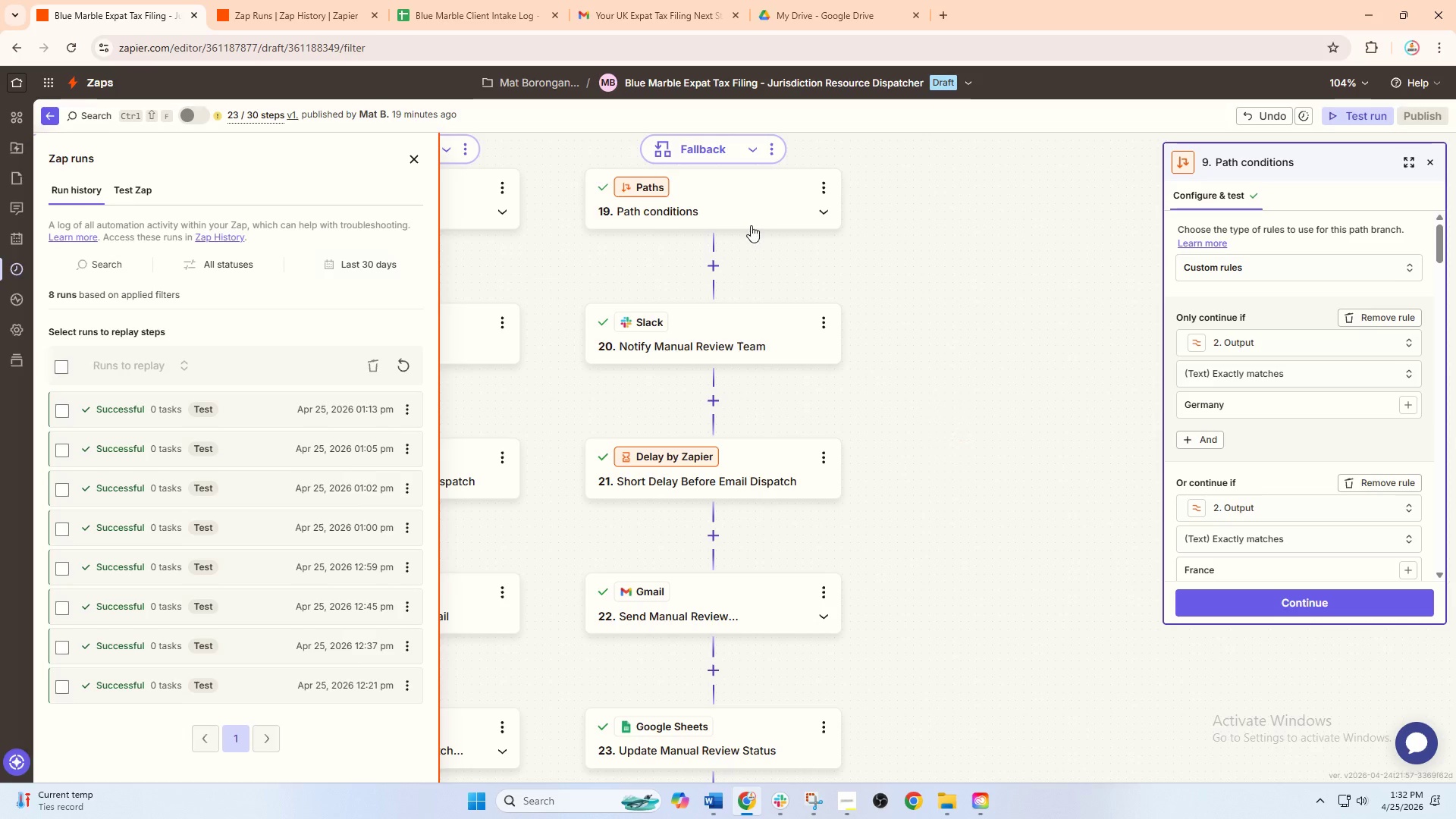 
scroll: coordinate [938, 437], scroll_direction: up, amount: 1.0
 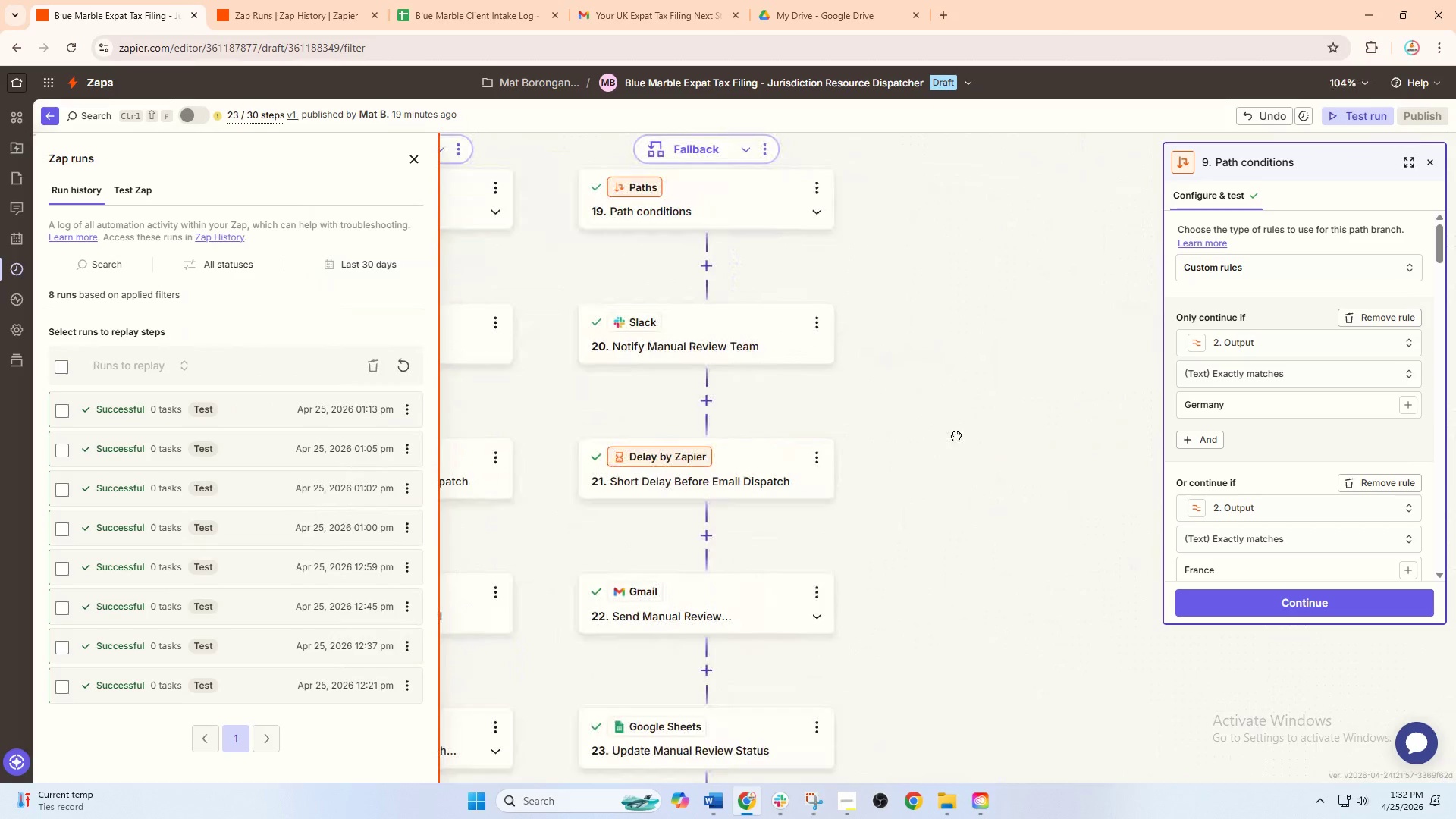 
left_click([748, 208])
 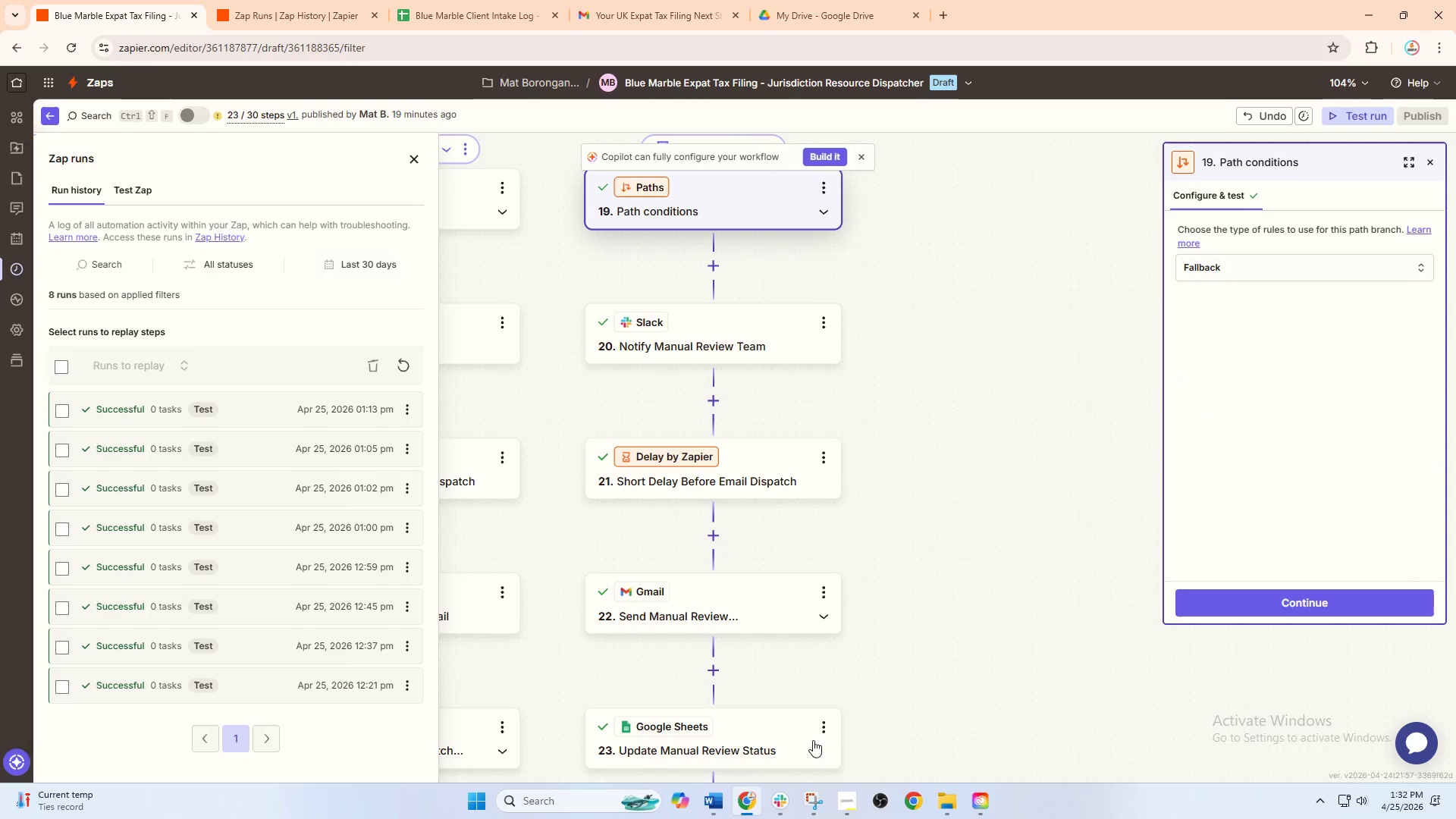 
left_click([810, 795])
 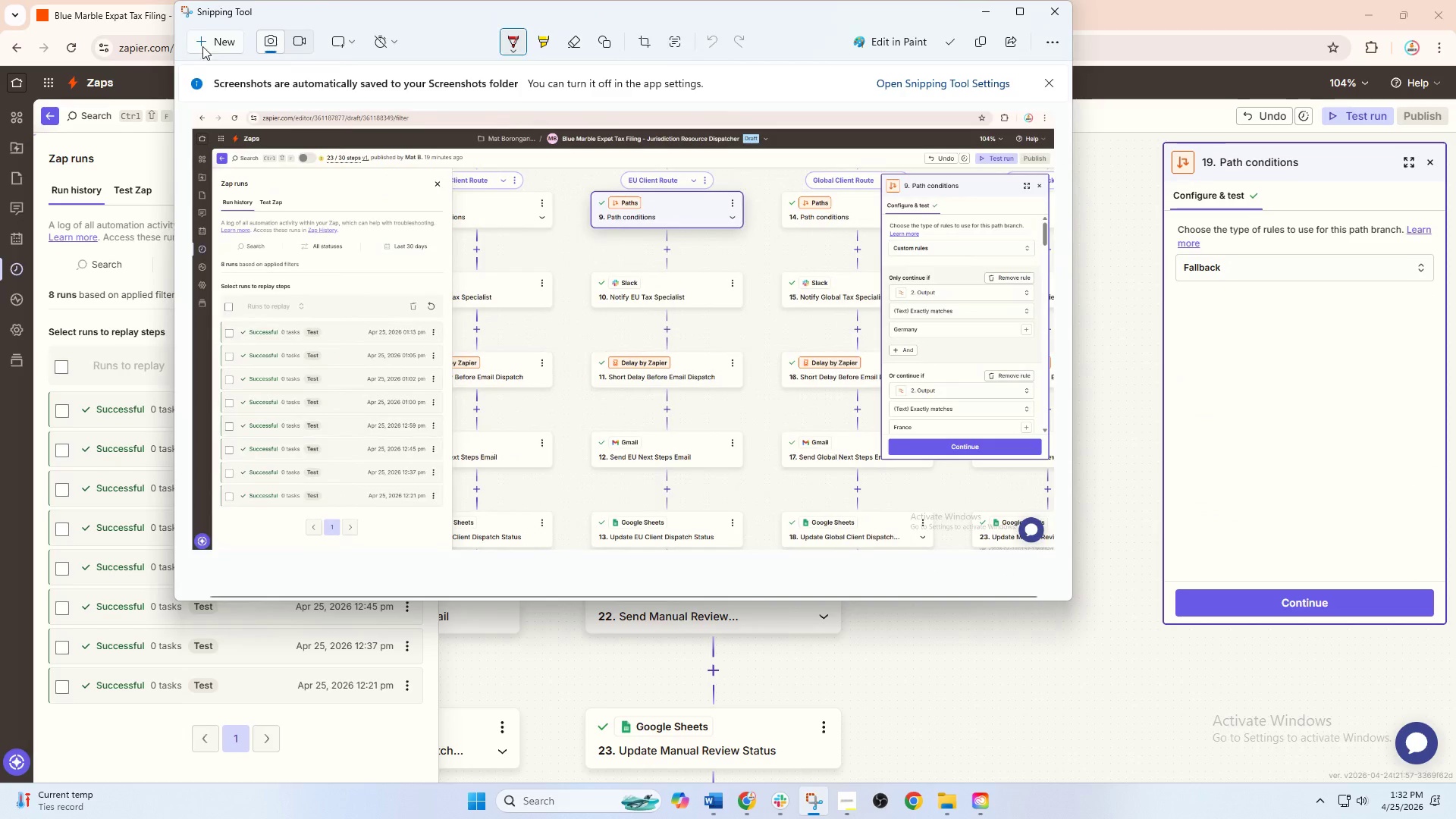 
left_click([202, 35])
 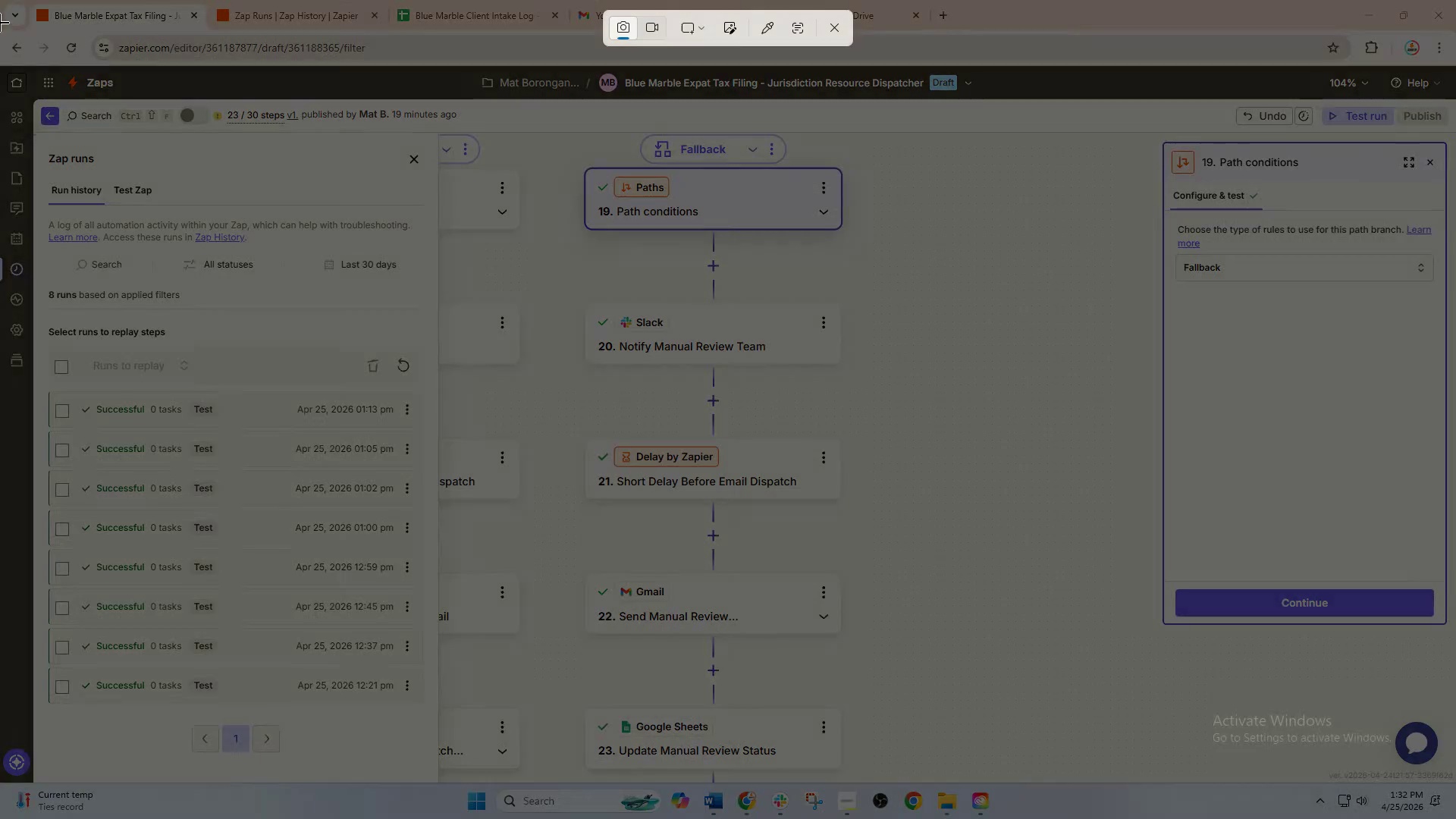 
left_click_drag(start_coordinate=[0, 23], to_coordinate=[1455, 784])
 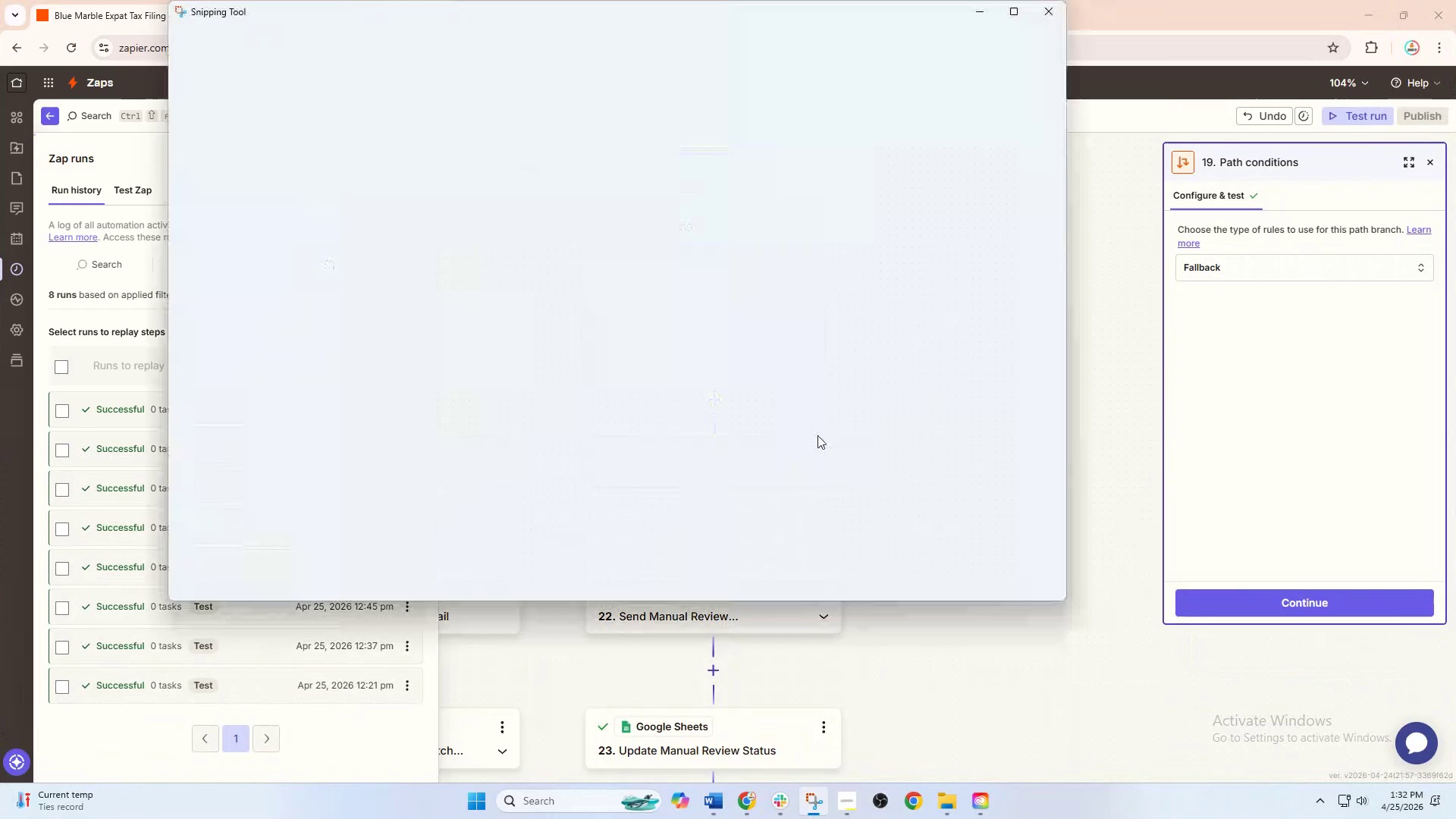 
right_click([773, 408])
 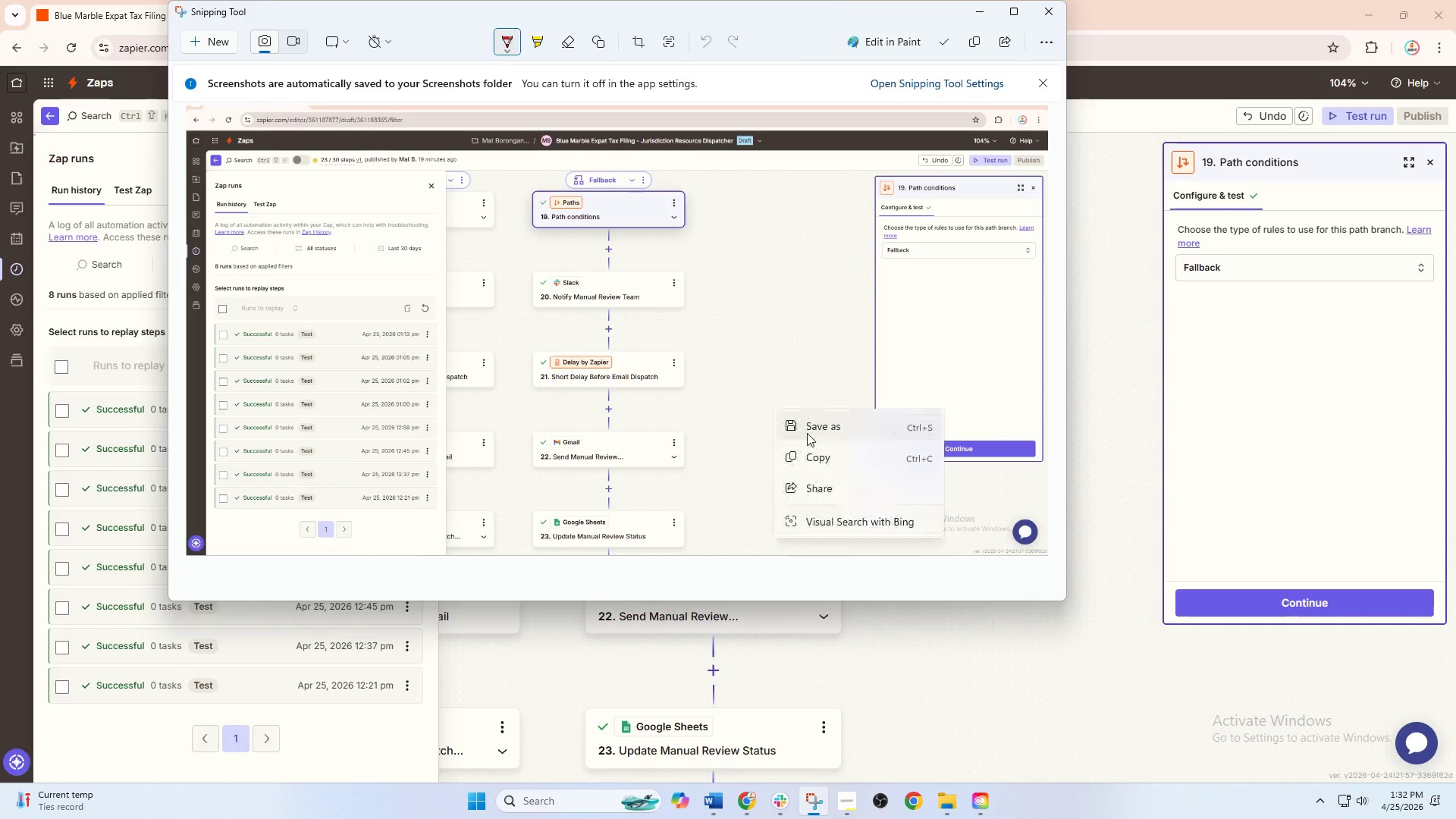 
left_click([807, 433])
 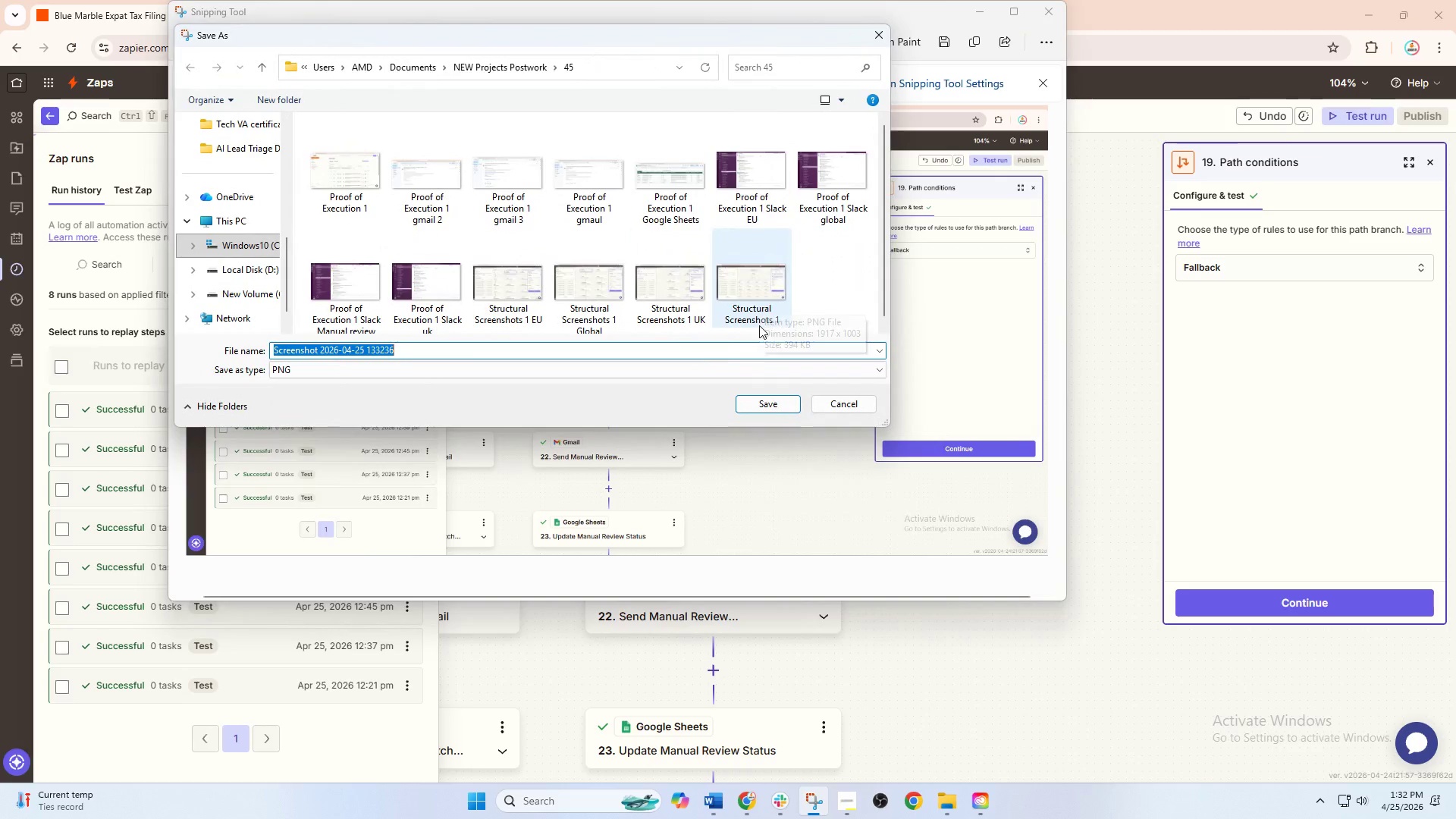 
left_click([766, 296])
 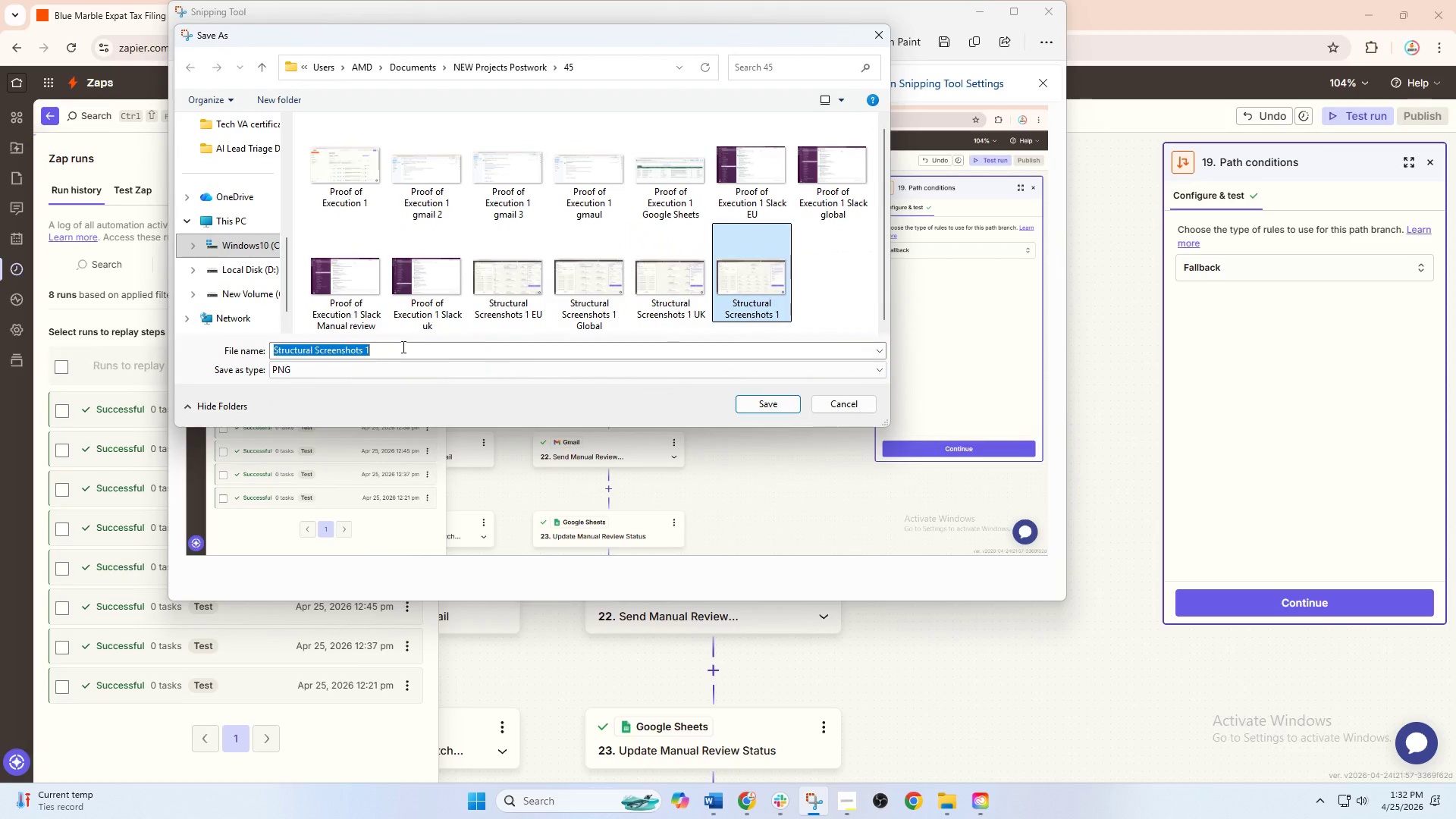 
double_click([402, 347])
 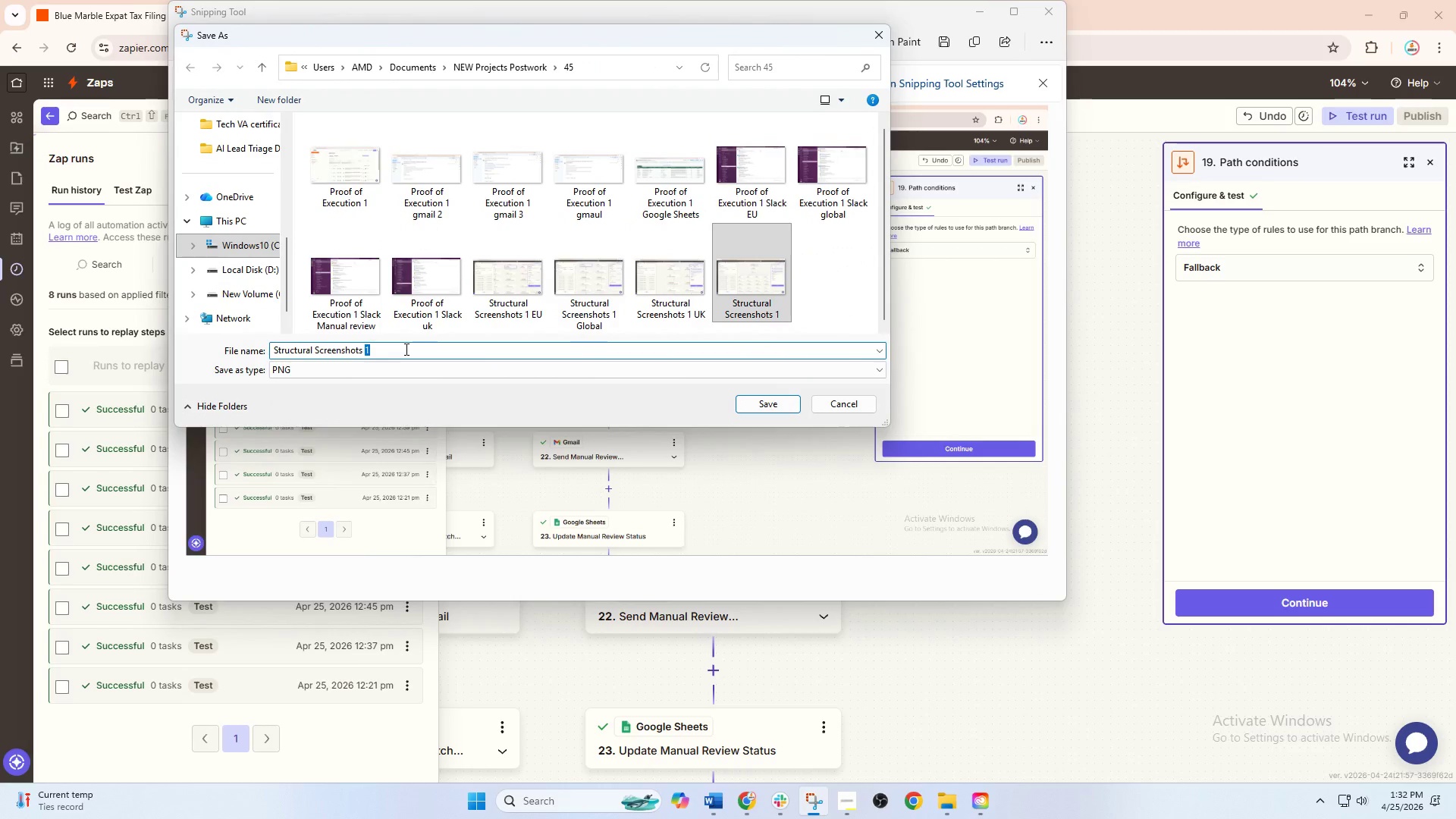 
left_click([405, 349])
 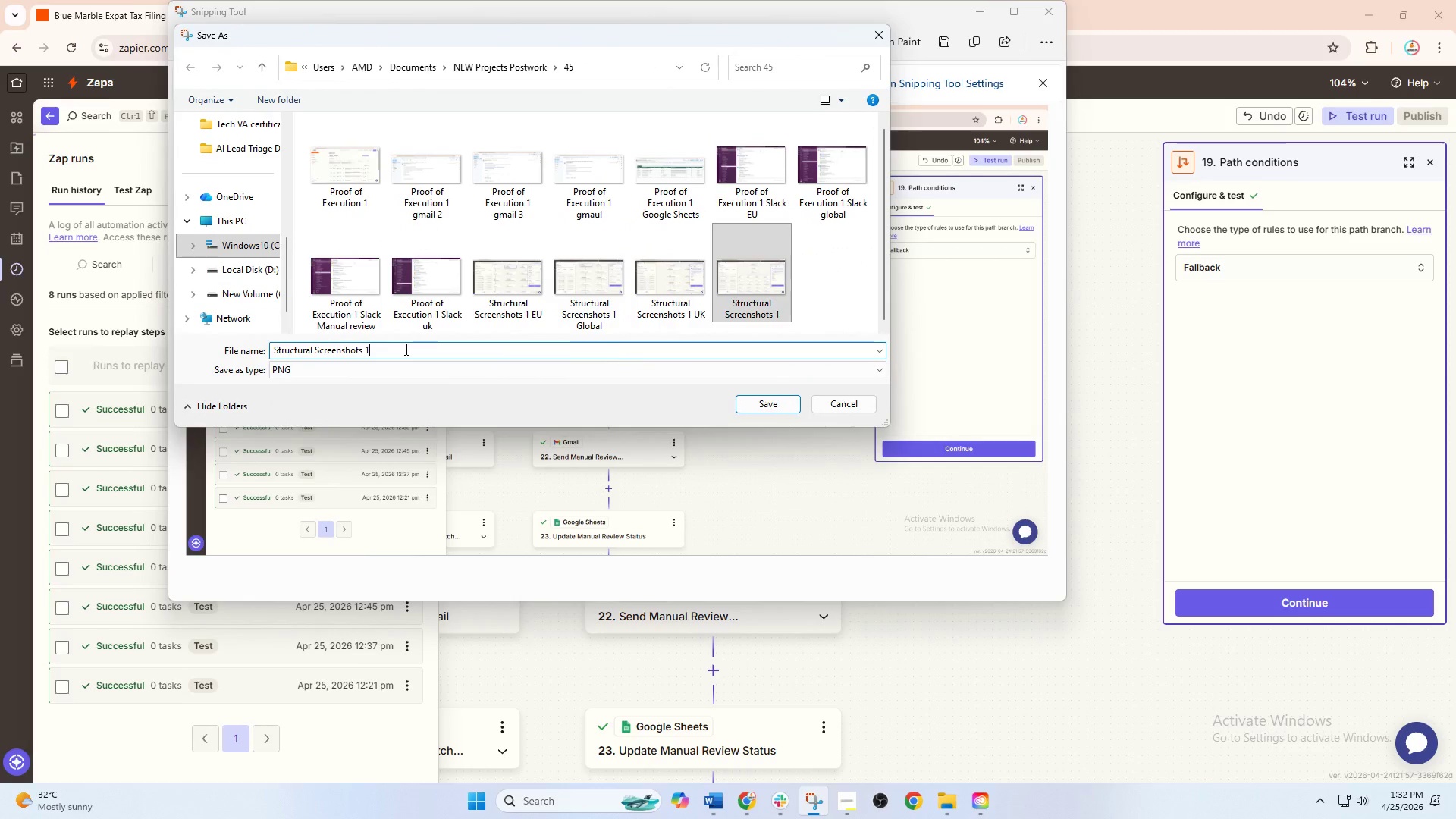 
type( manual)
 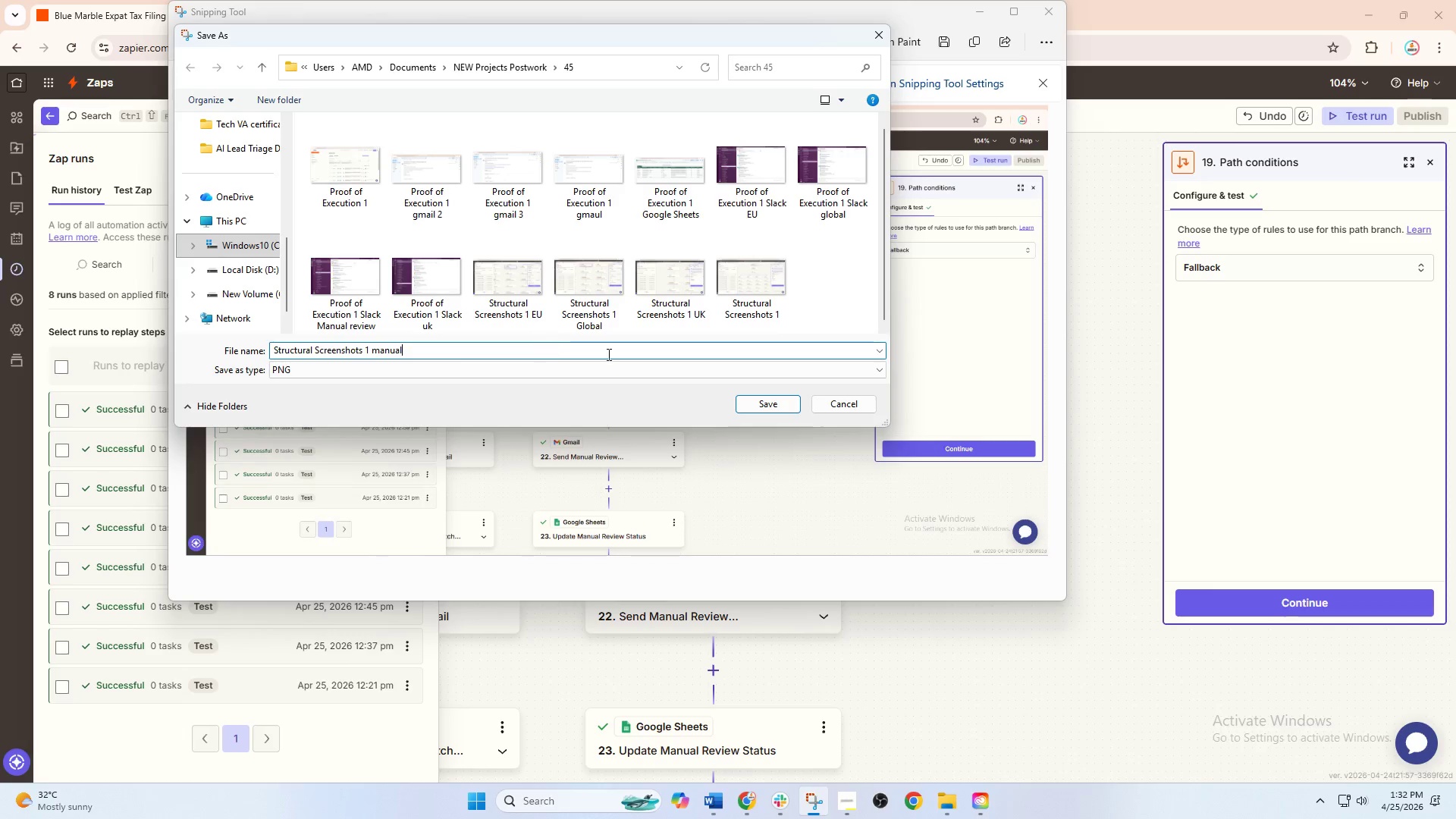 
left_click([758, 406])
 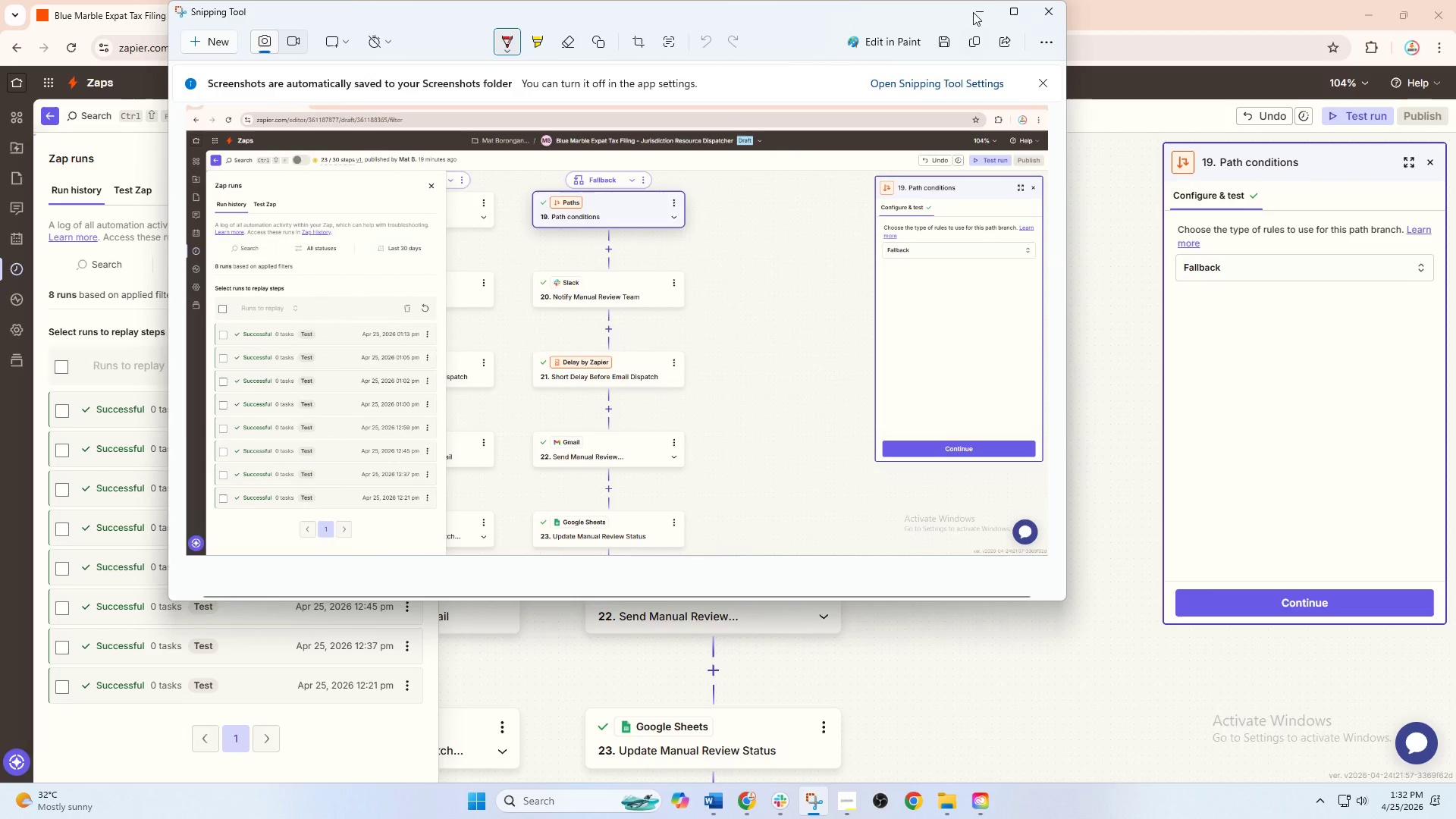 
left_click([974, 10])
 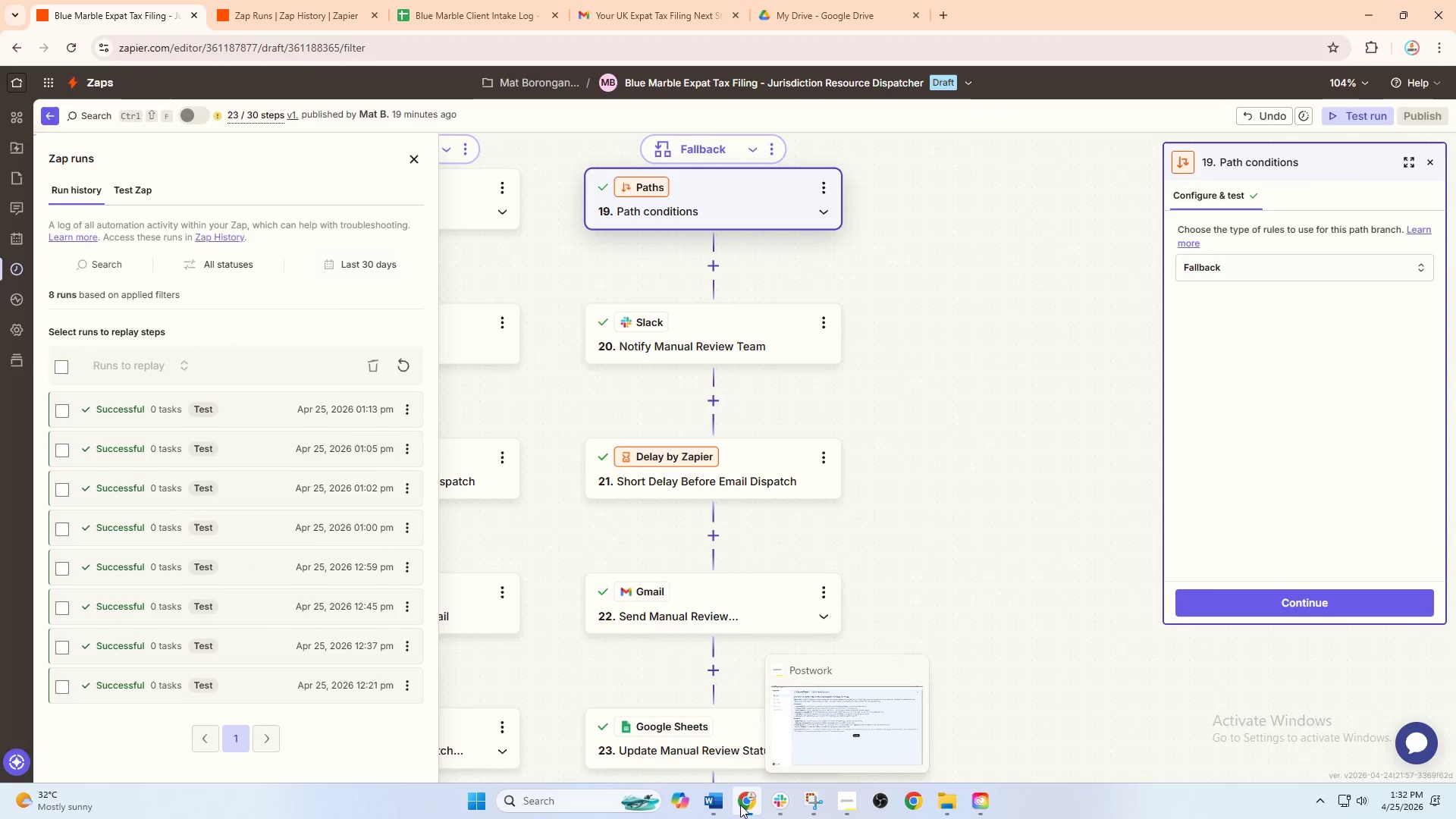 
left_click([851, 809])